 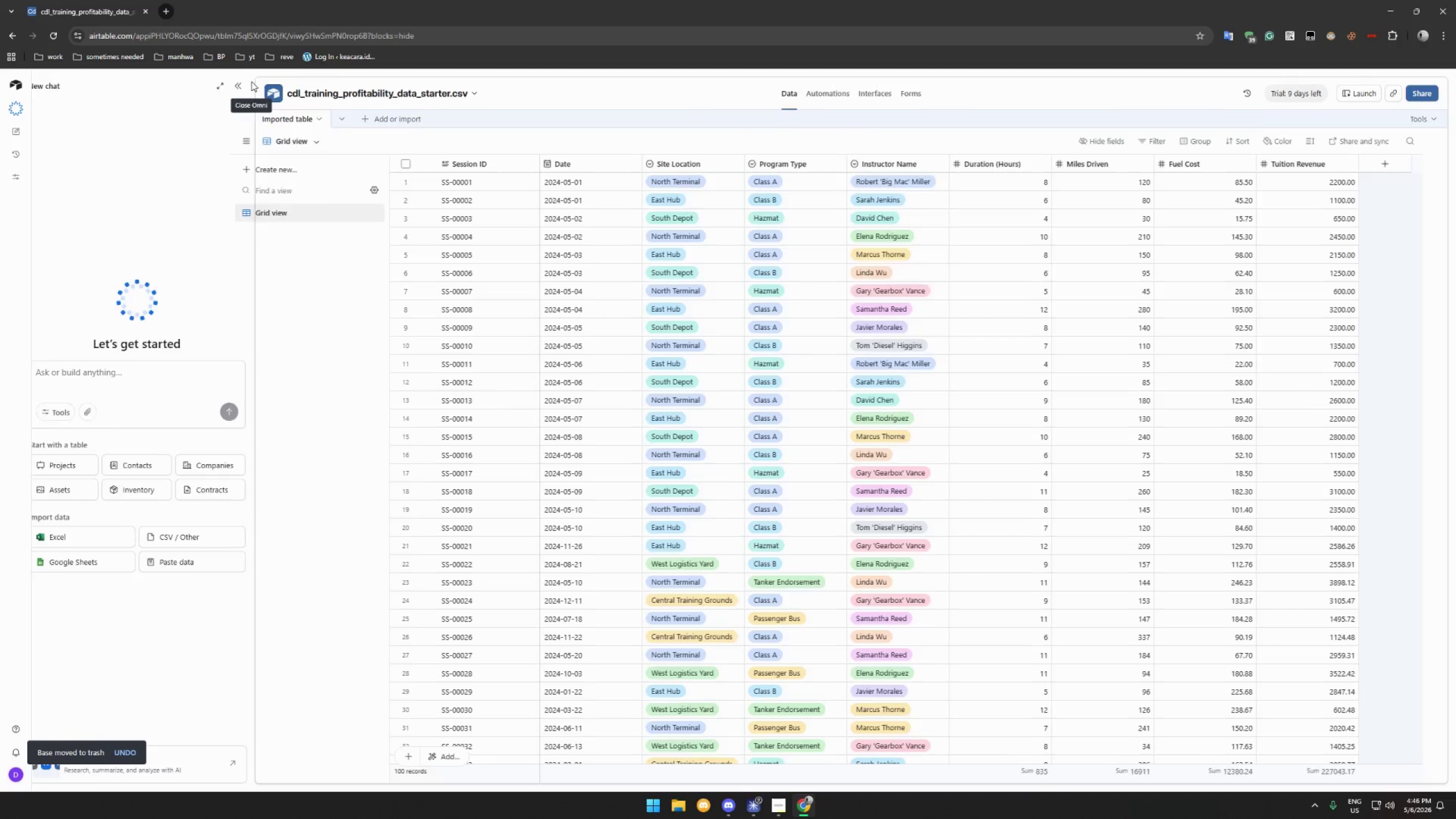 
double_click([193, 85])
 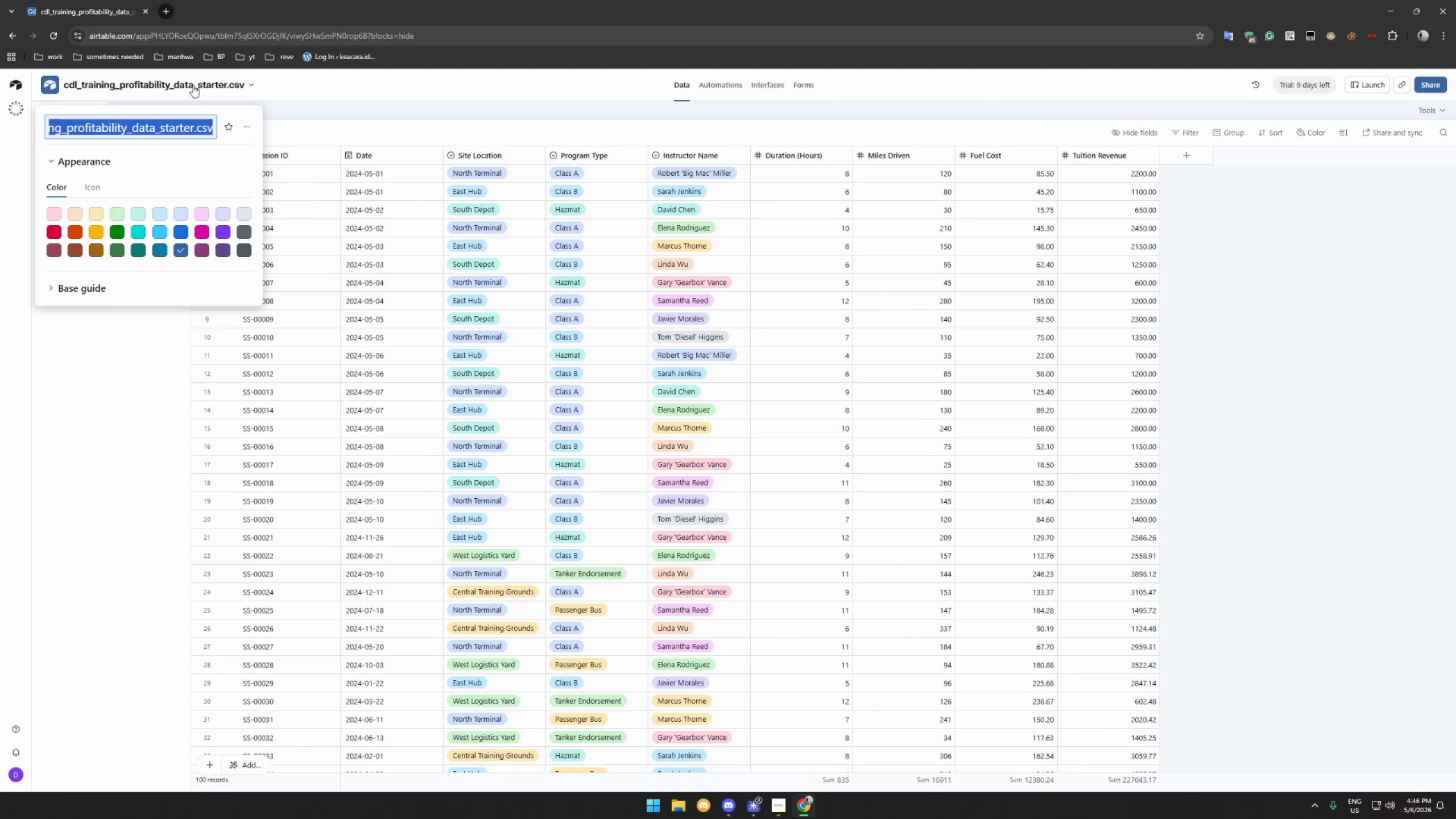 
key(Control+V)
 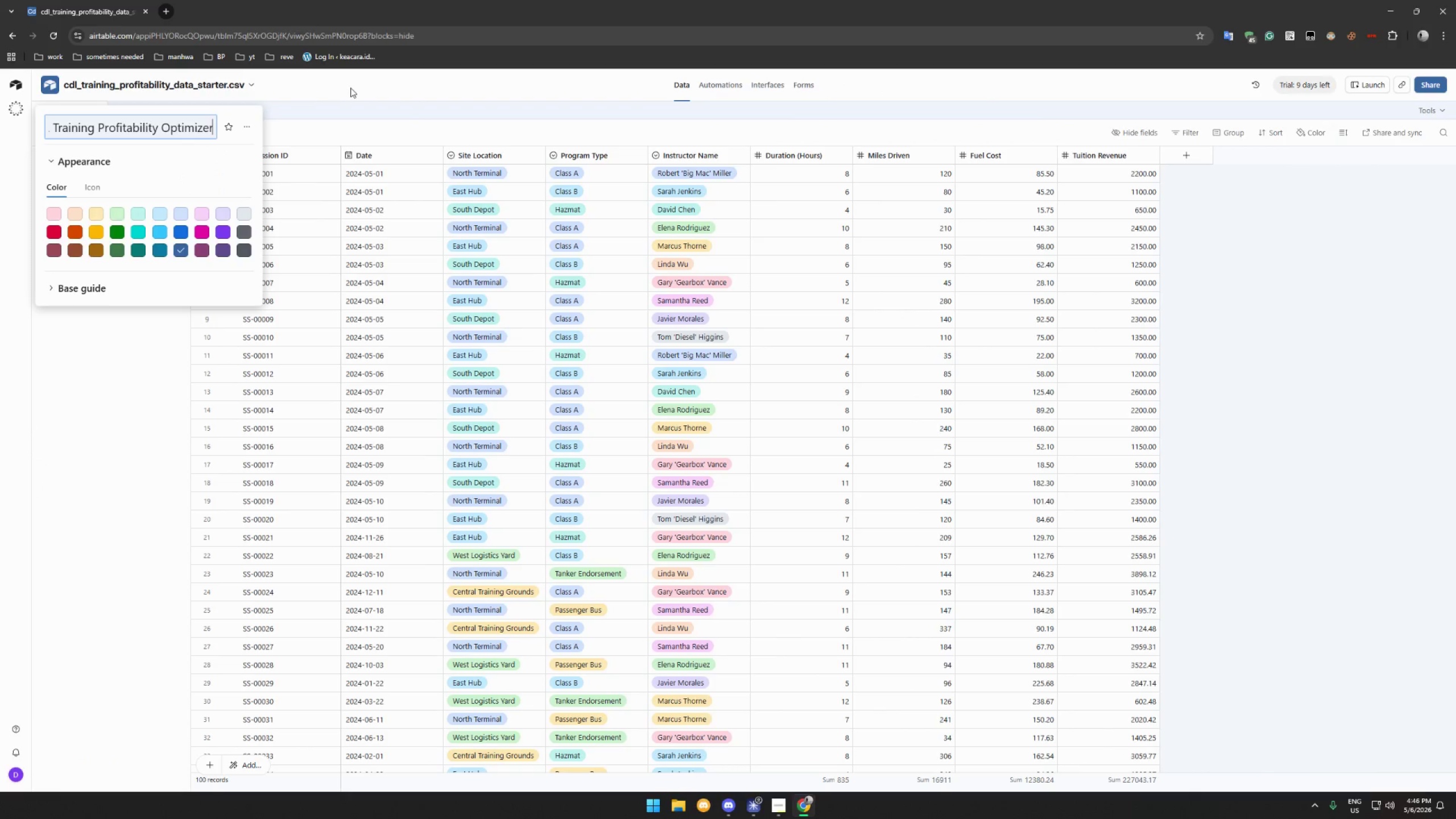 
left_click([352, 88])
 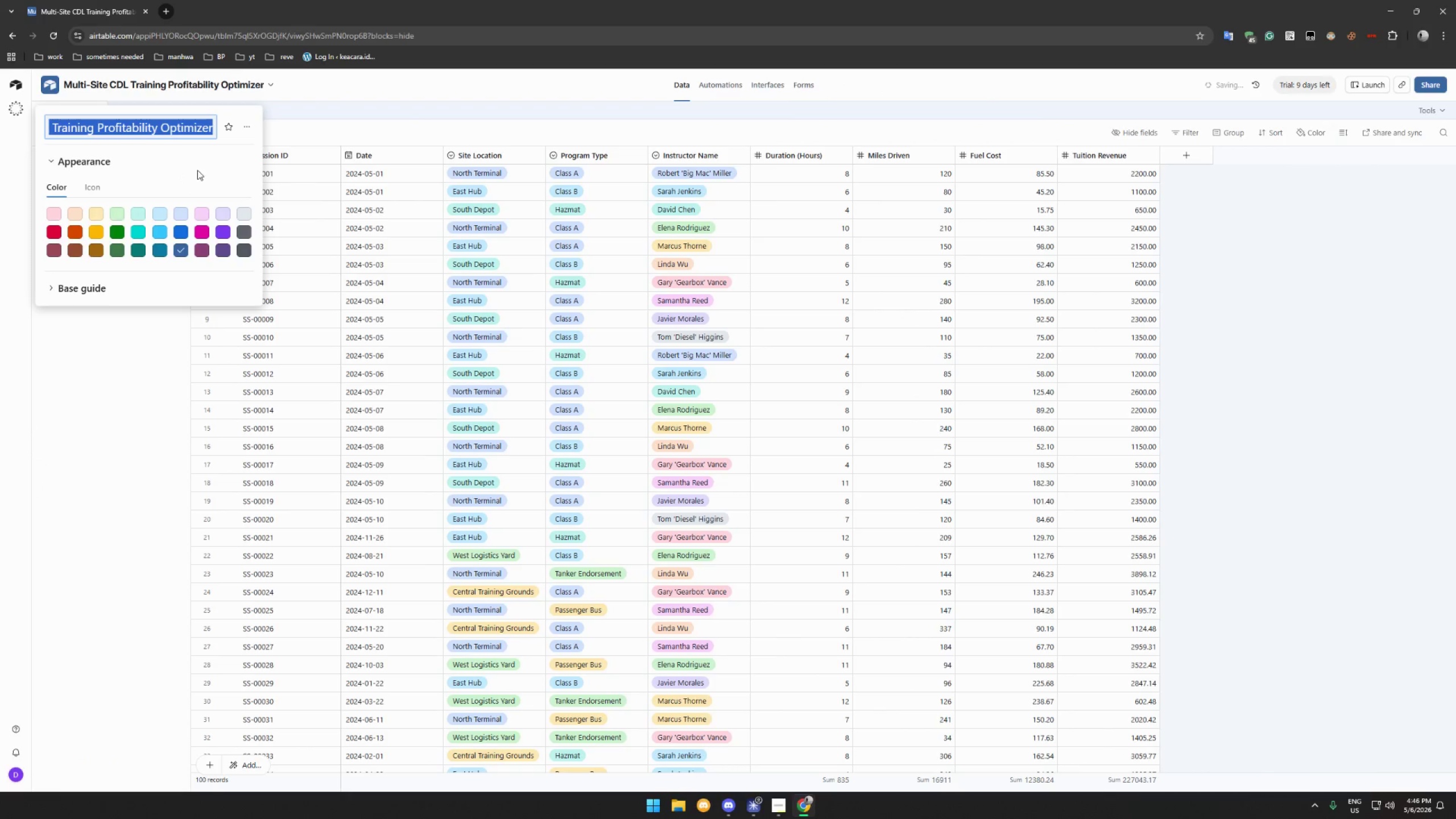 
left_click([115, 363])
 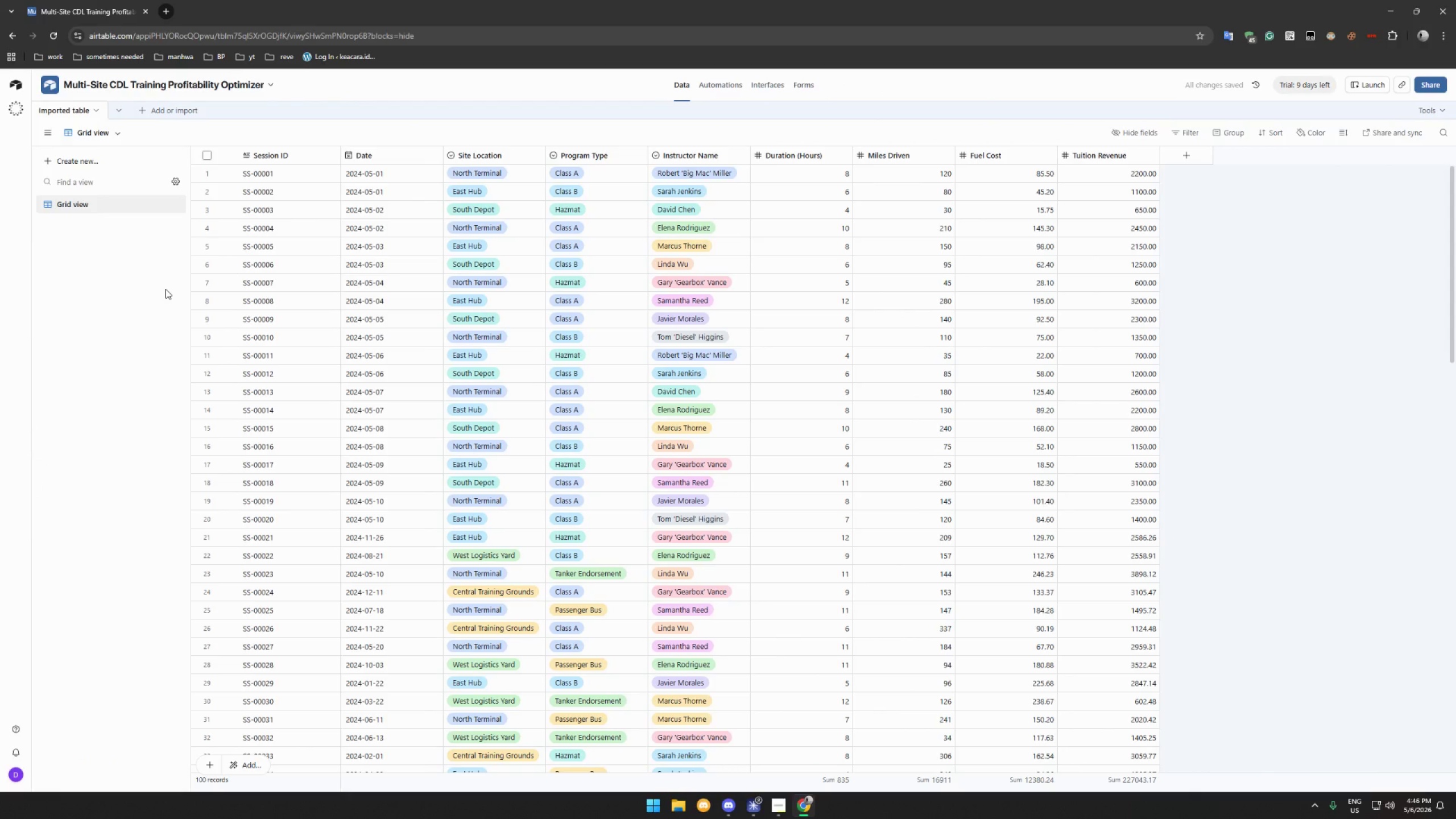 
wait(5.45)
 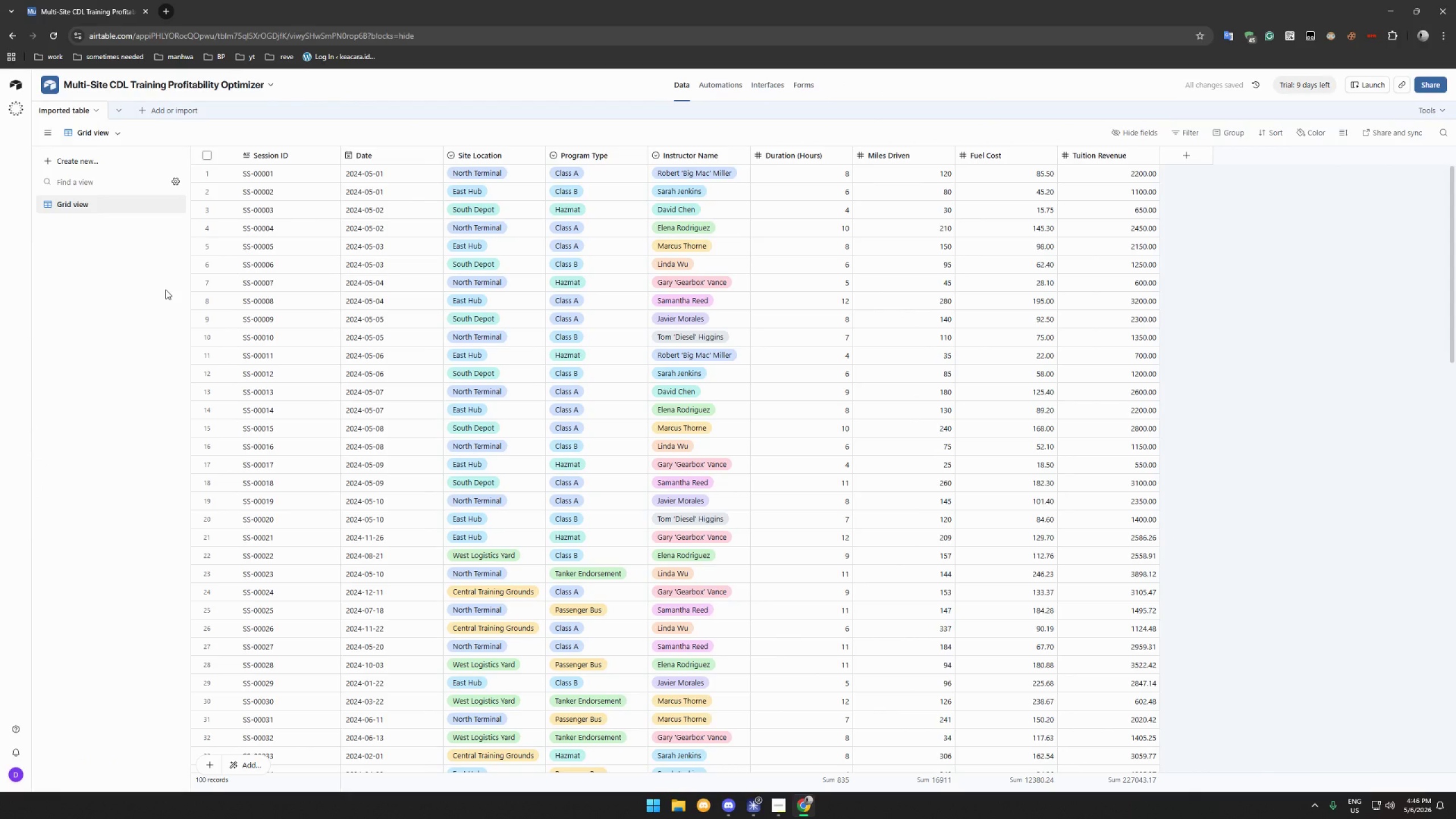 
left_click([774, 800])